 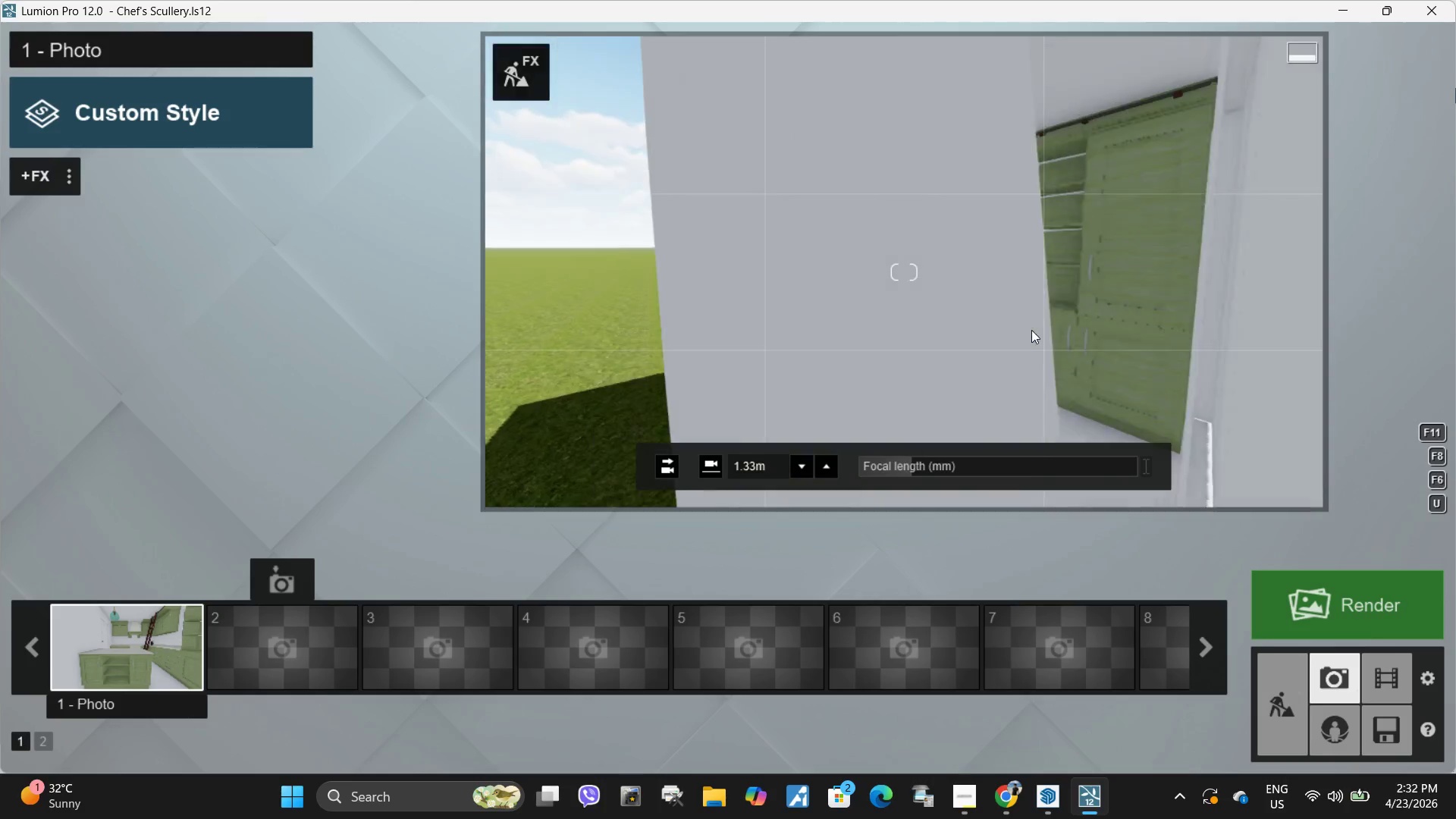 
type(wwsda)
 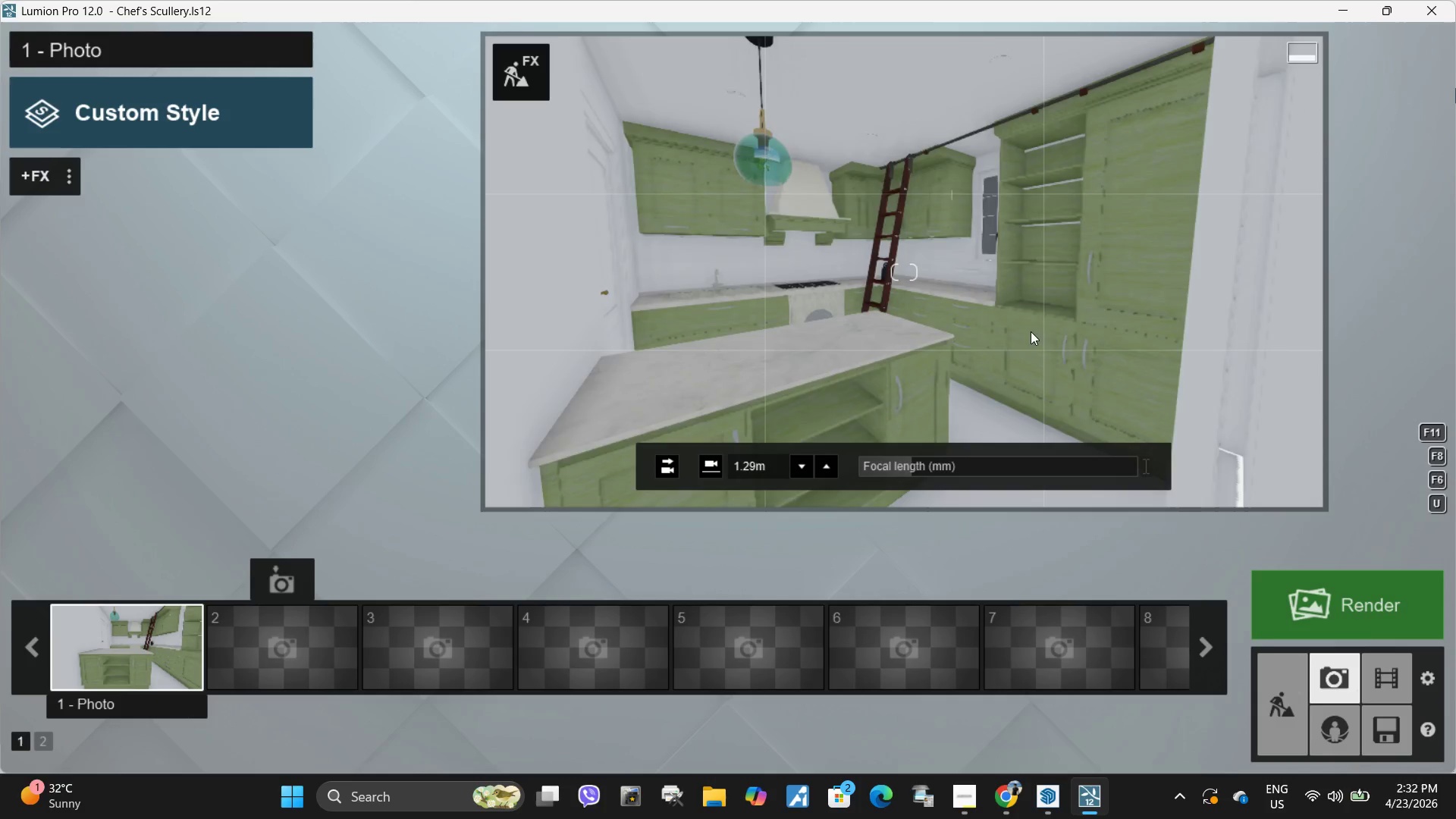 
type(wass)
 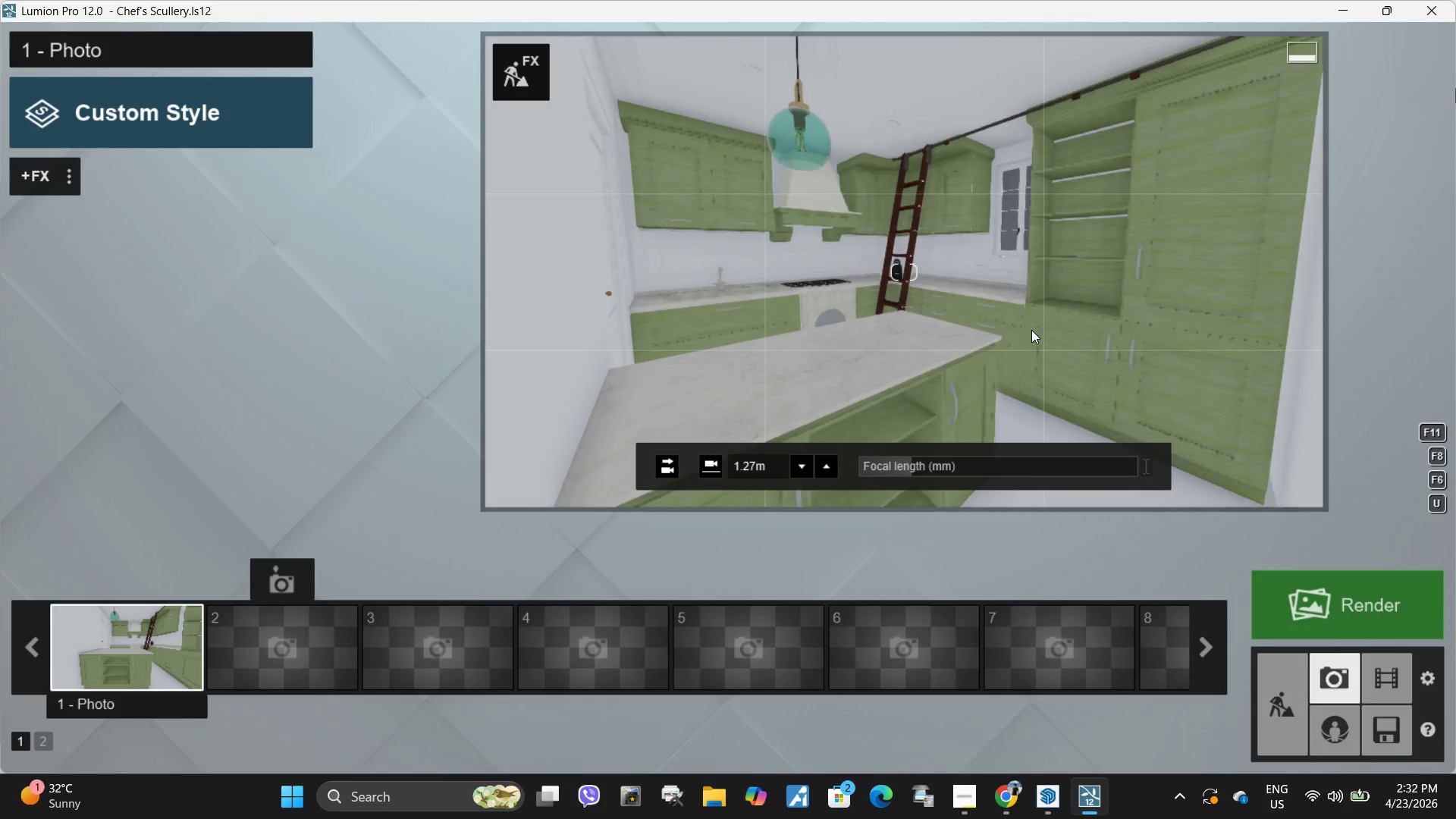 
left_click([1031, 330])
 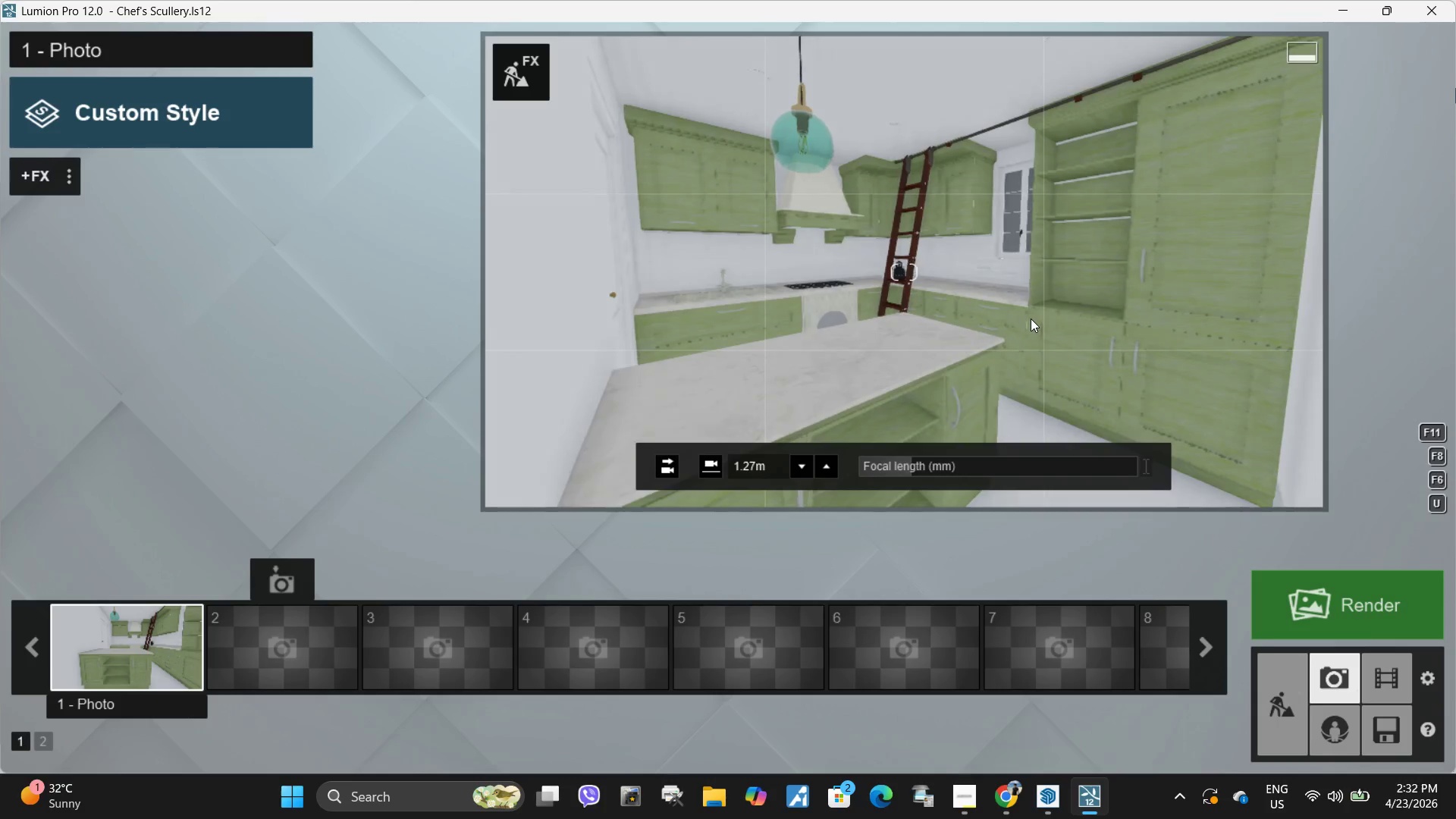 
key(A)
 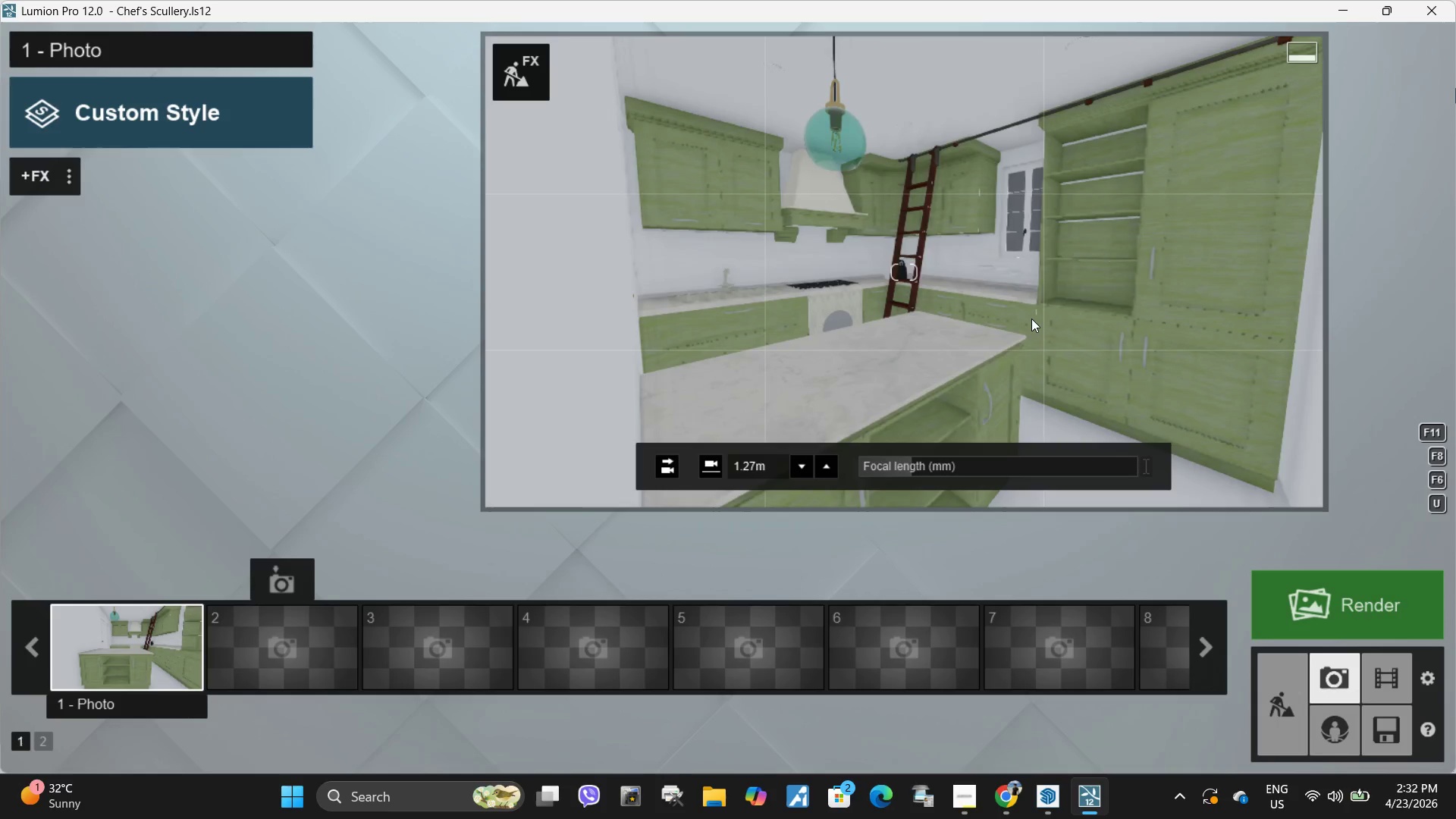 
right_click([1031, 318])
 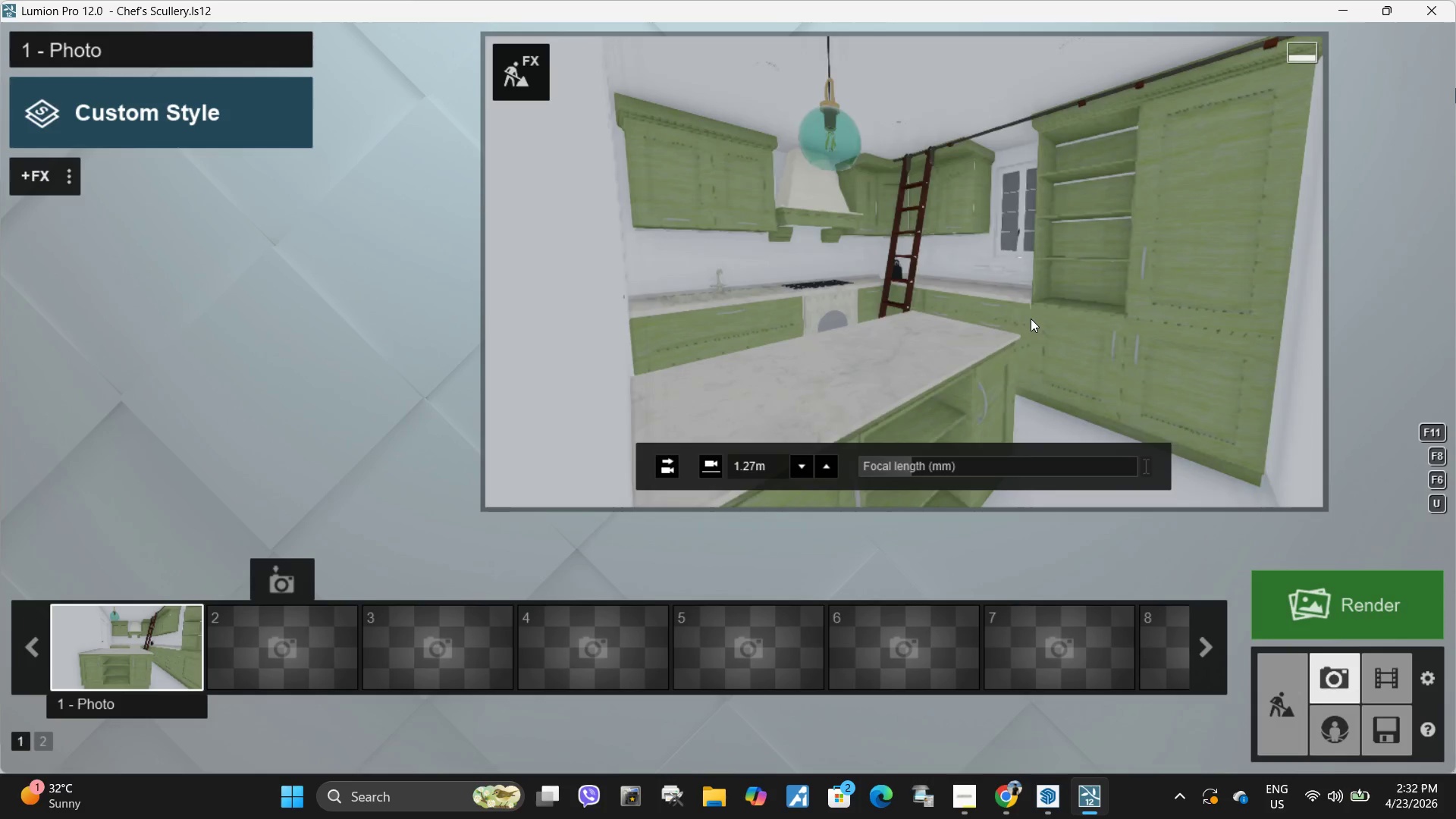 
left_click([1031, 318])
 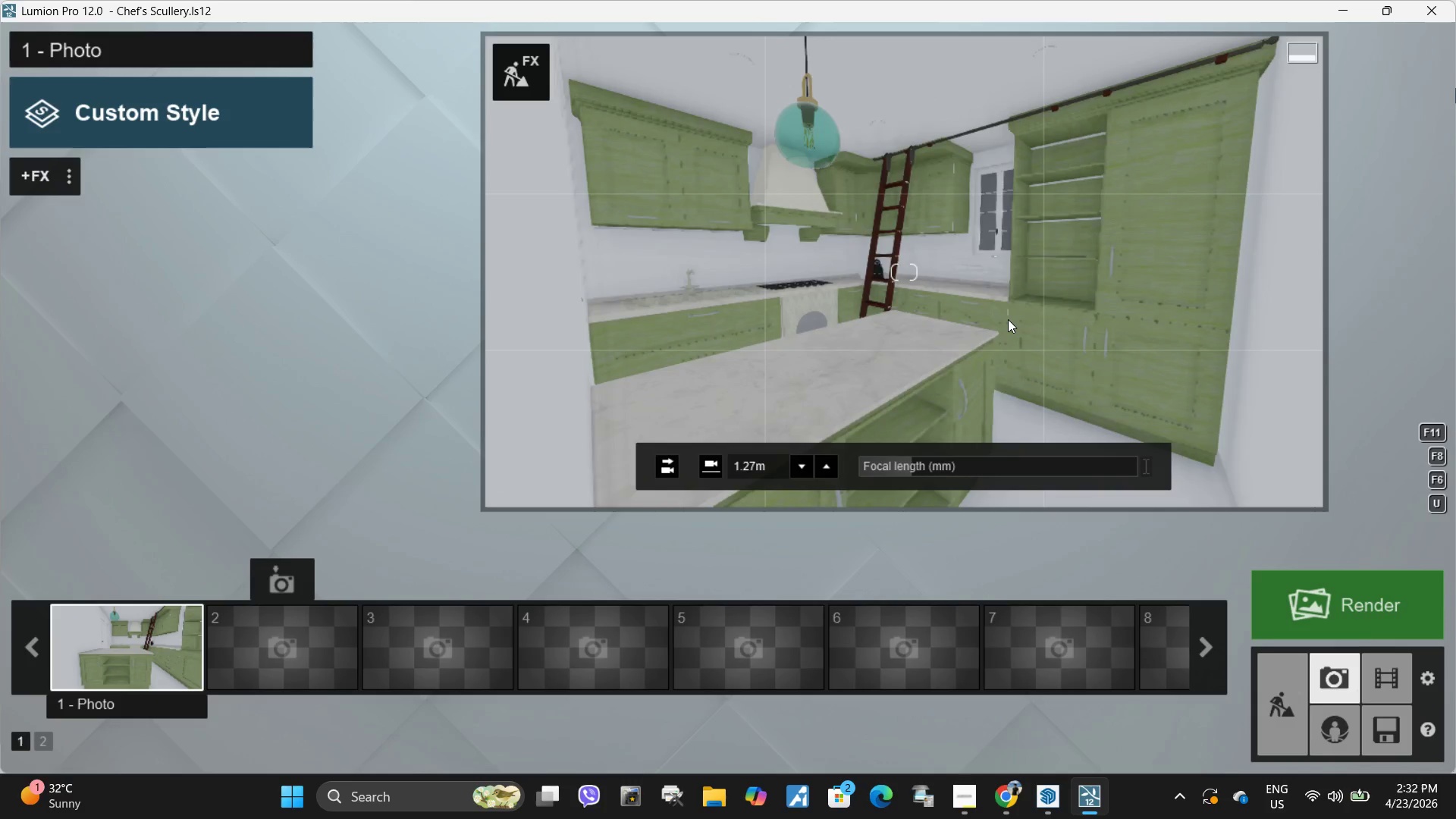 
left_click([997, 319])
 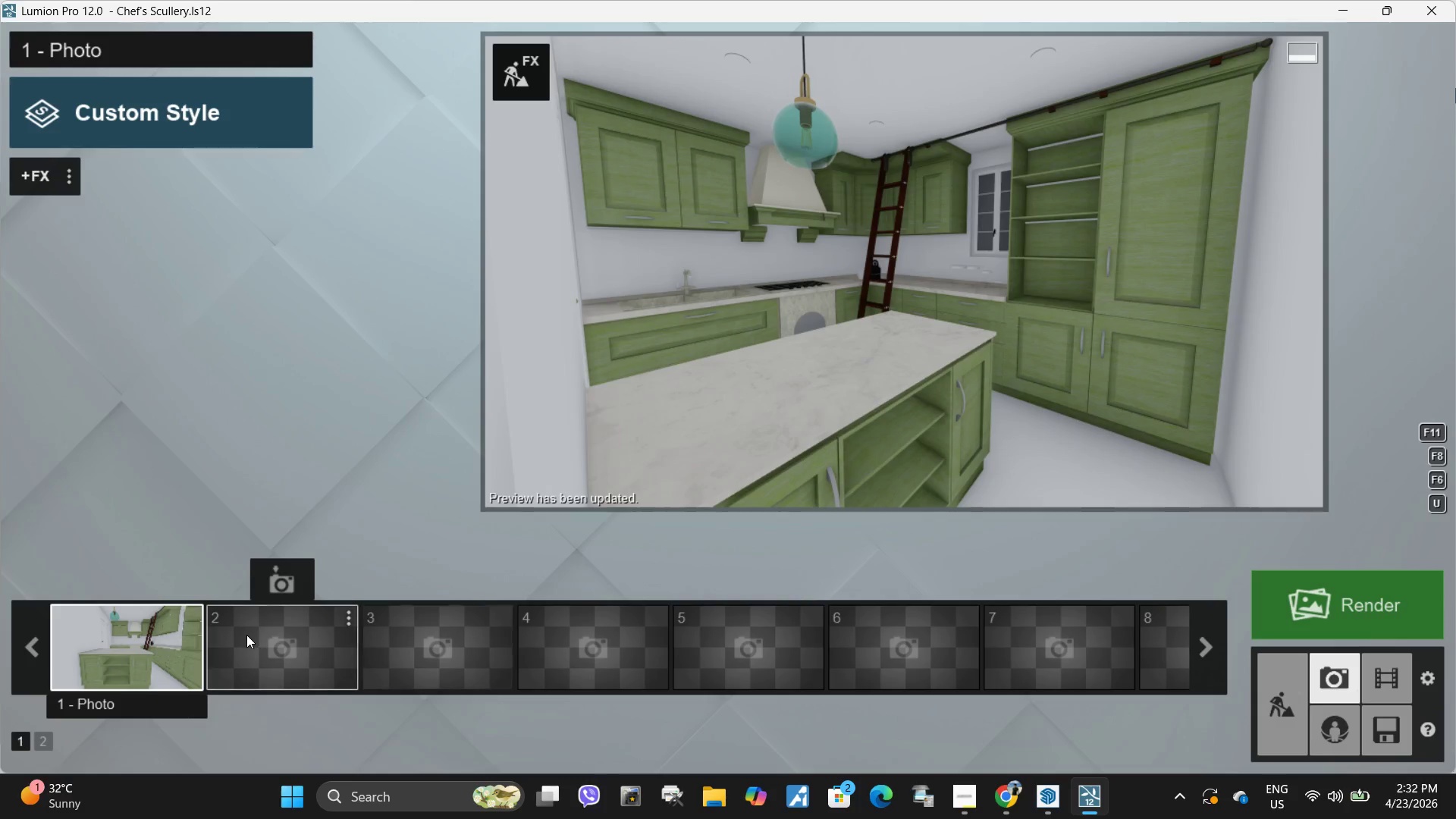 
left_click([290, 592])
 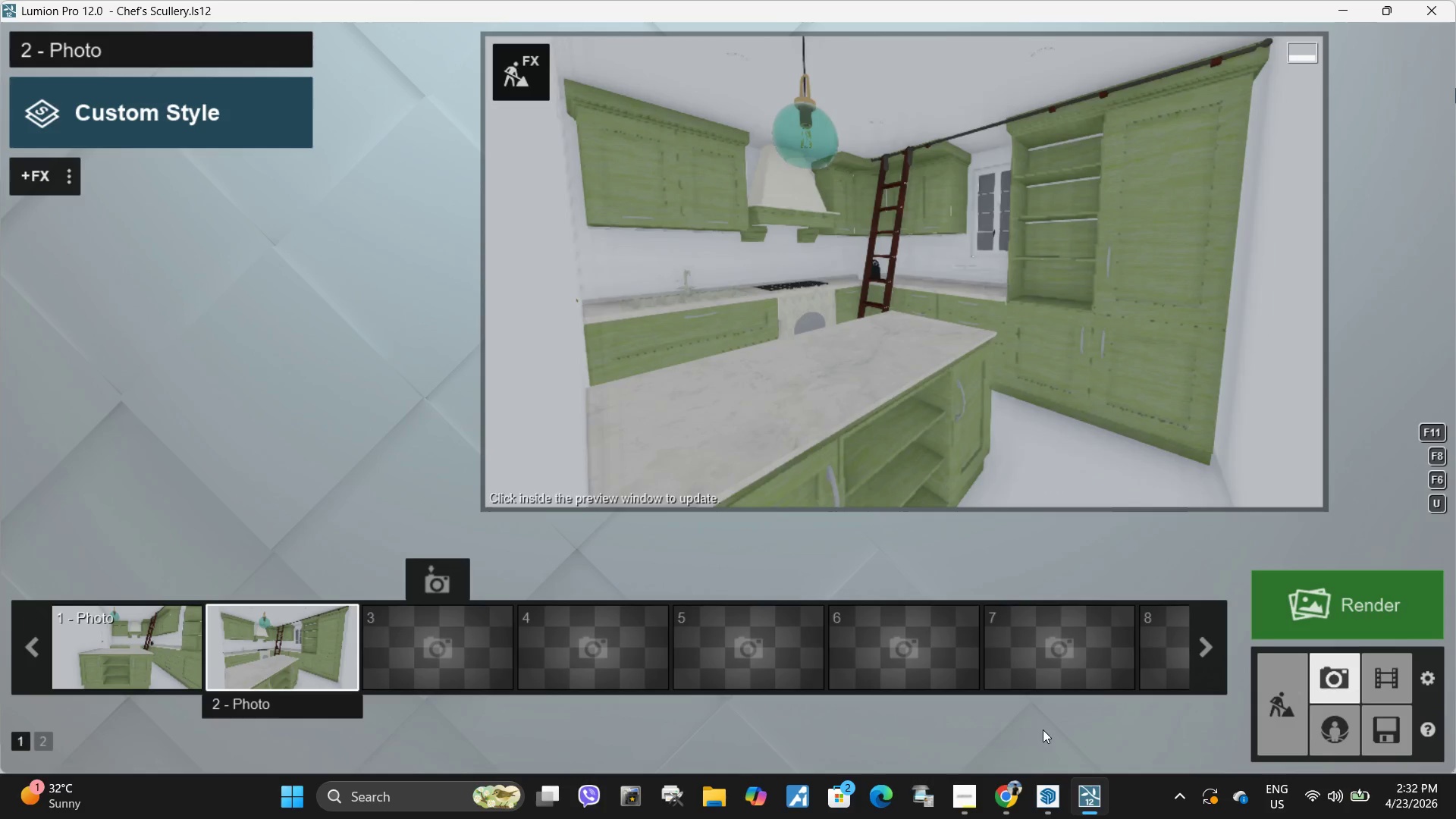 
left_click([954, 803])